 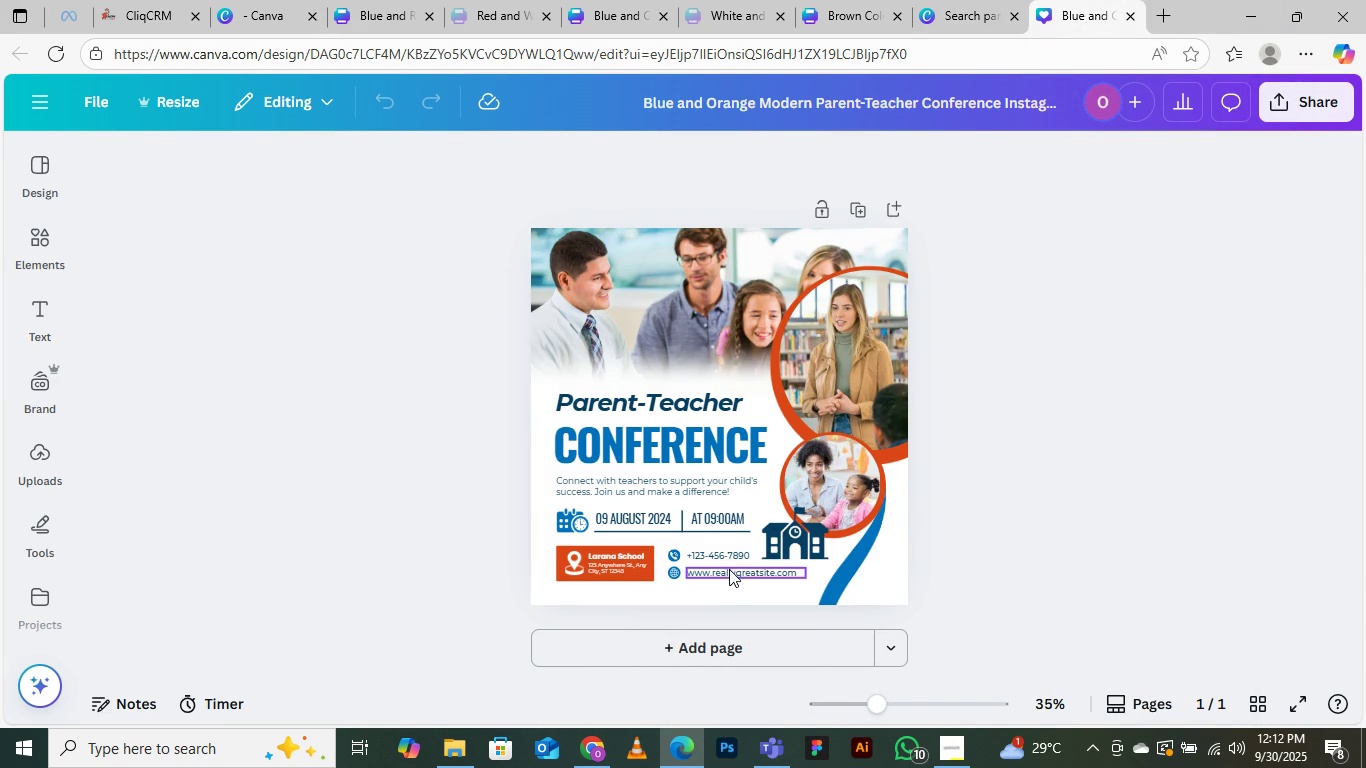 
left_click([715, 298])
 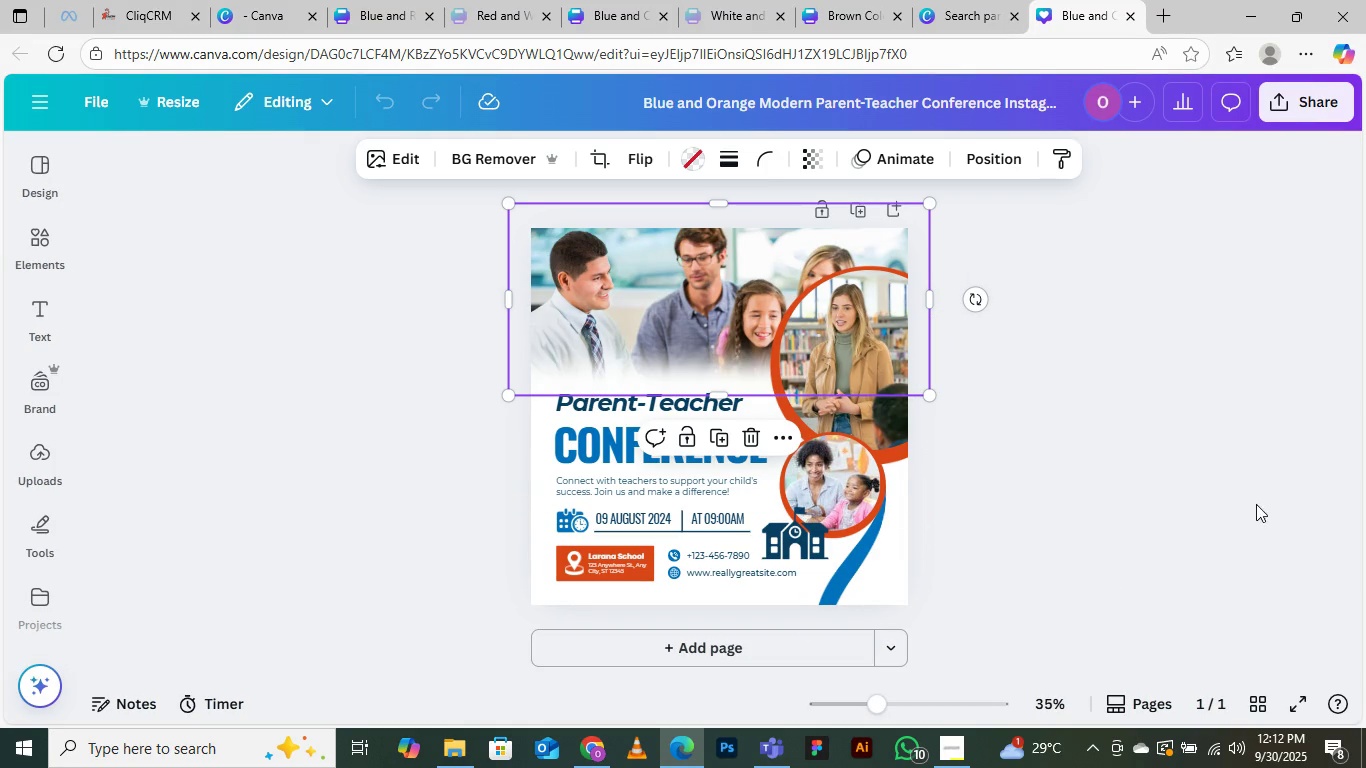 
left_click([1114, 325])
 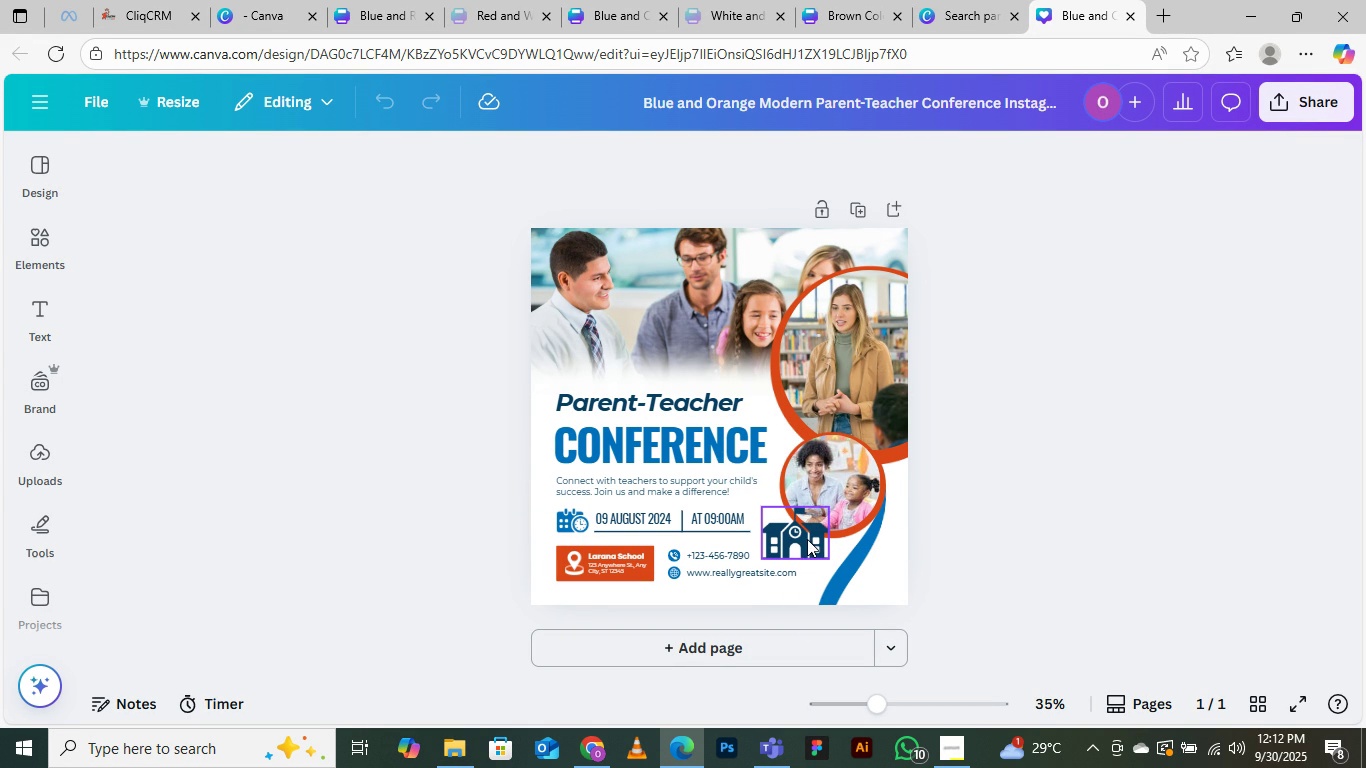 
left_click([801, 539])
 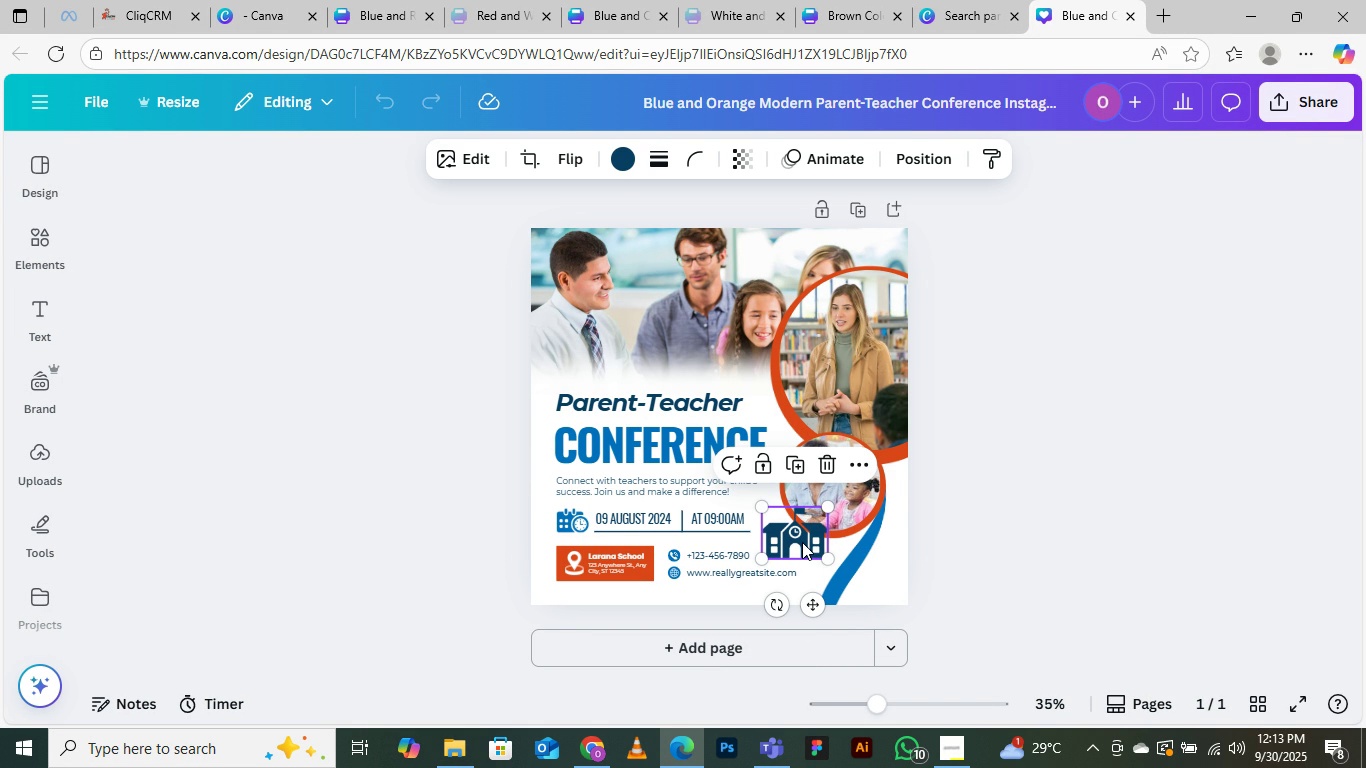 
wait(13.28)
 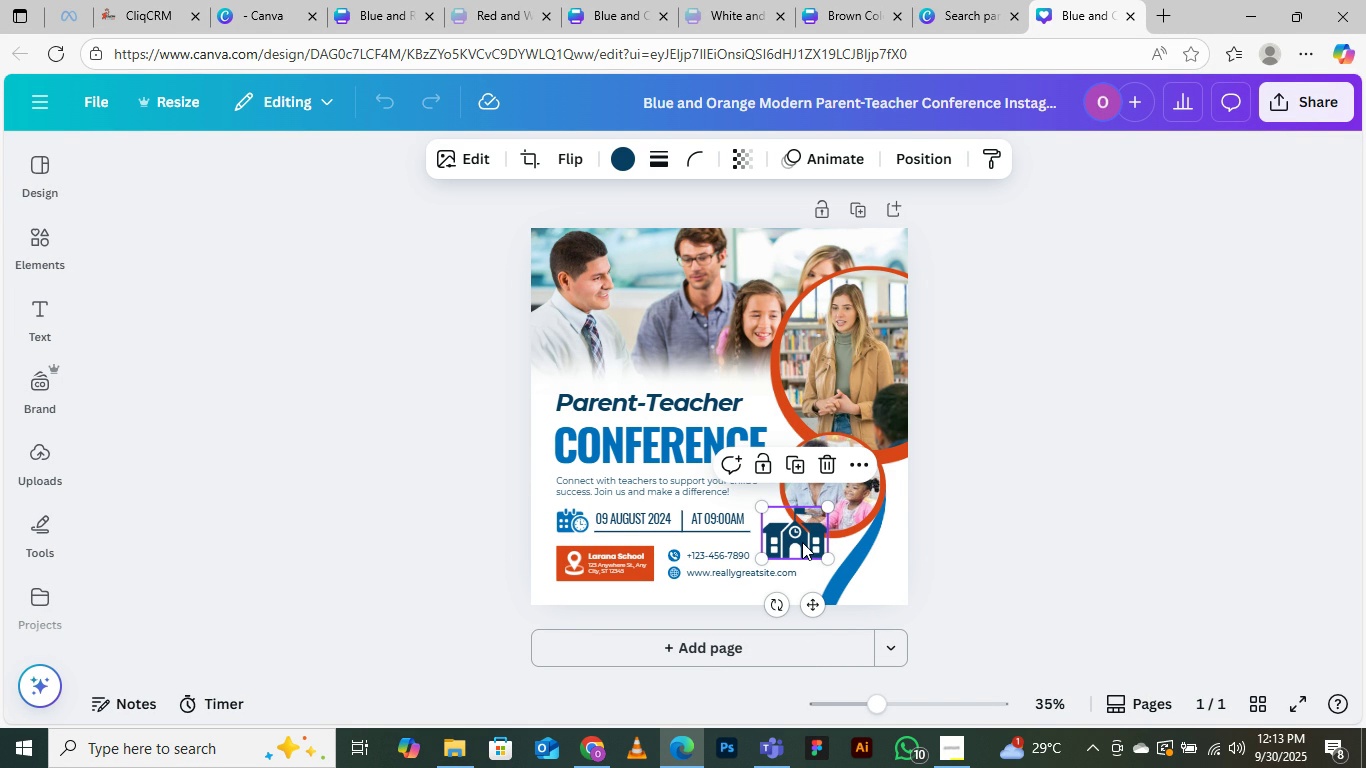 
left_click([719, 642])
 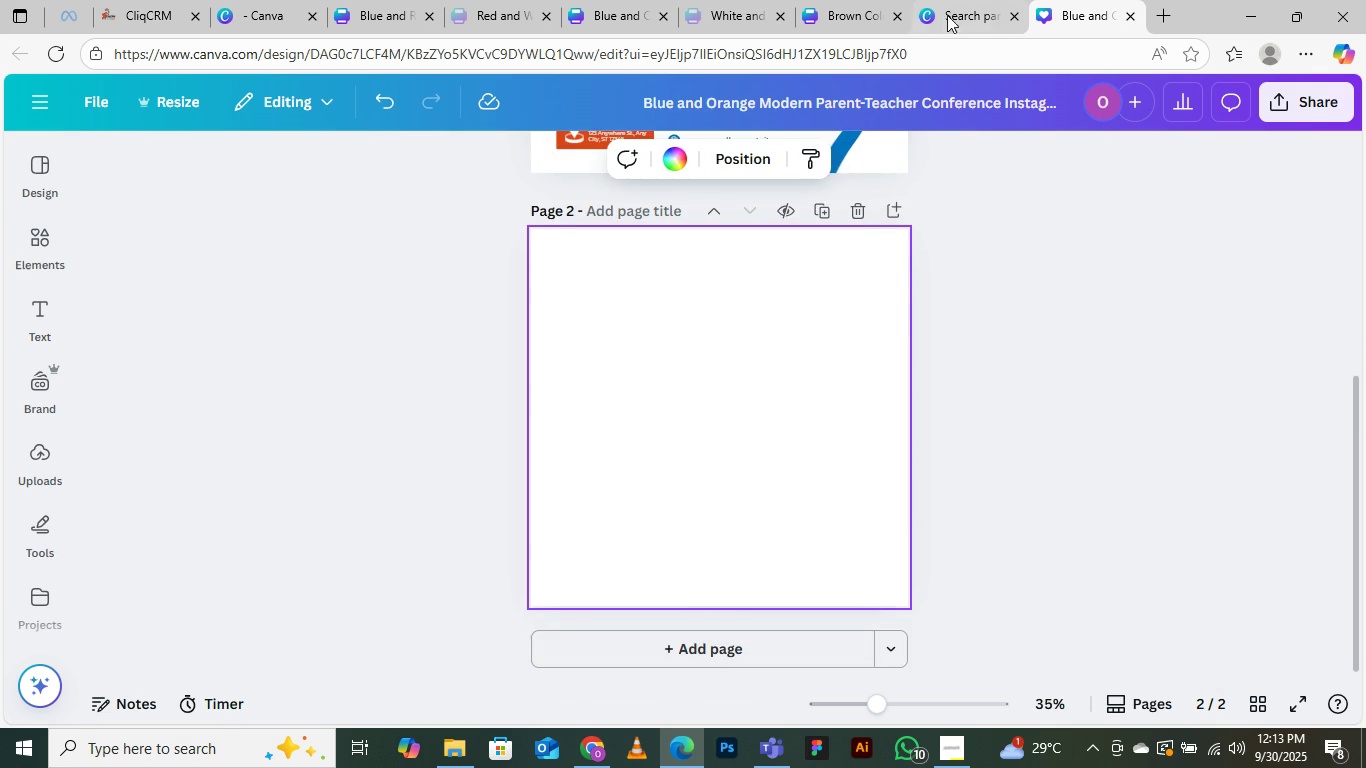 
left_click([954, 7])
 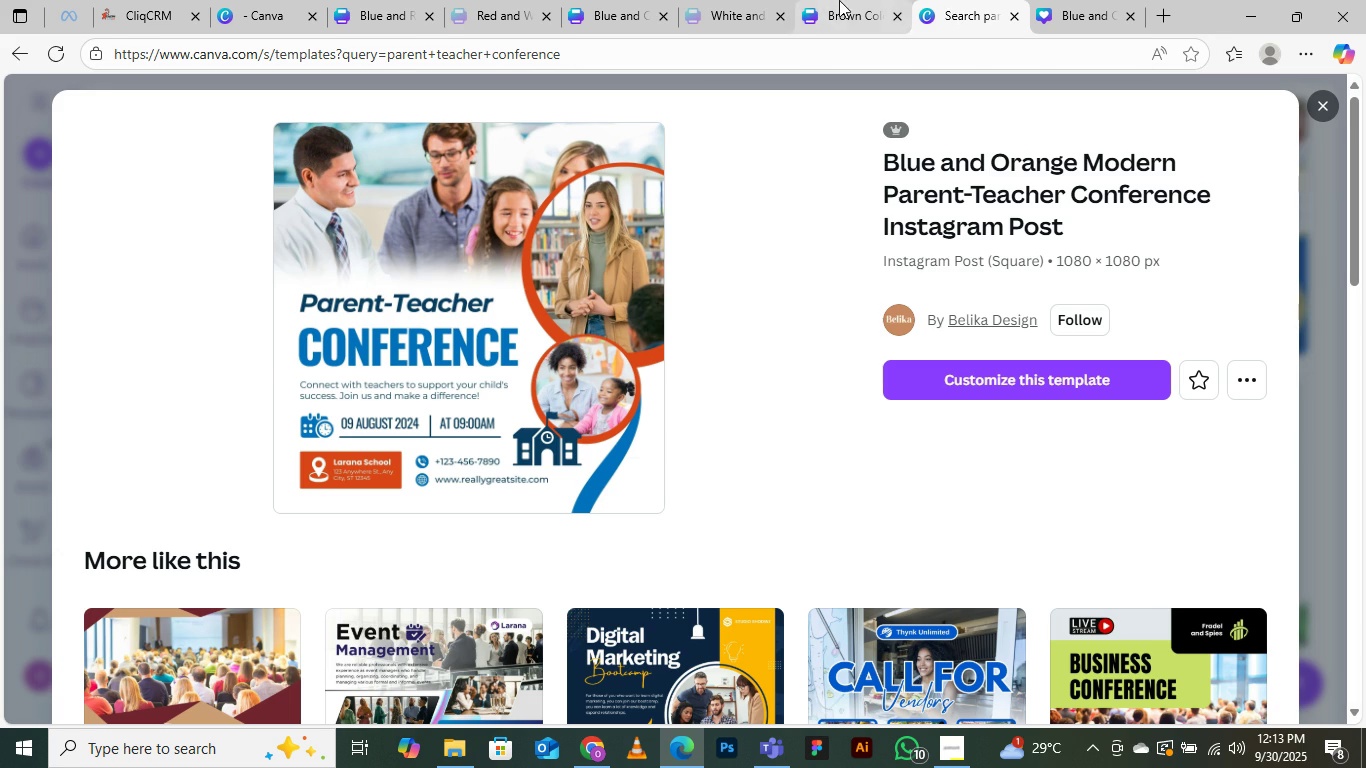 
left_click([841, 1])
 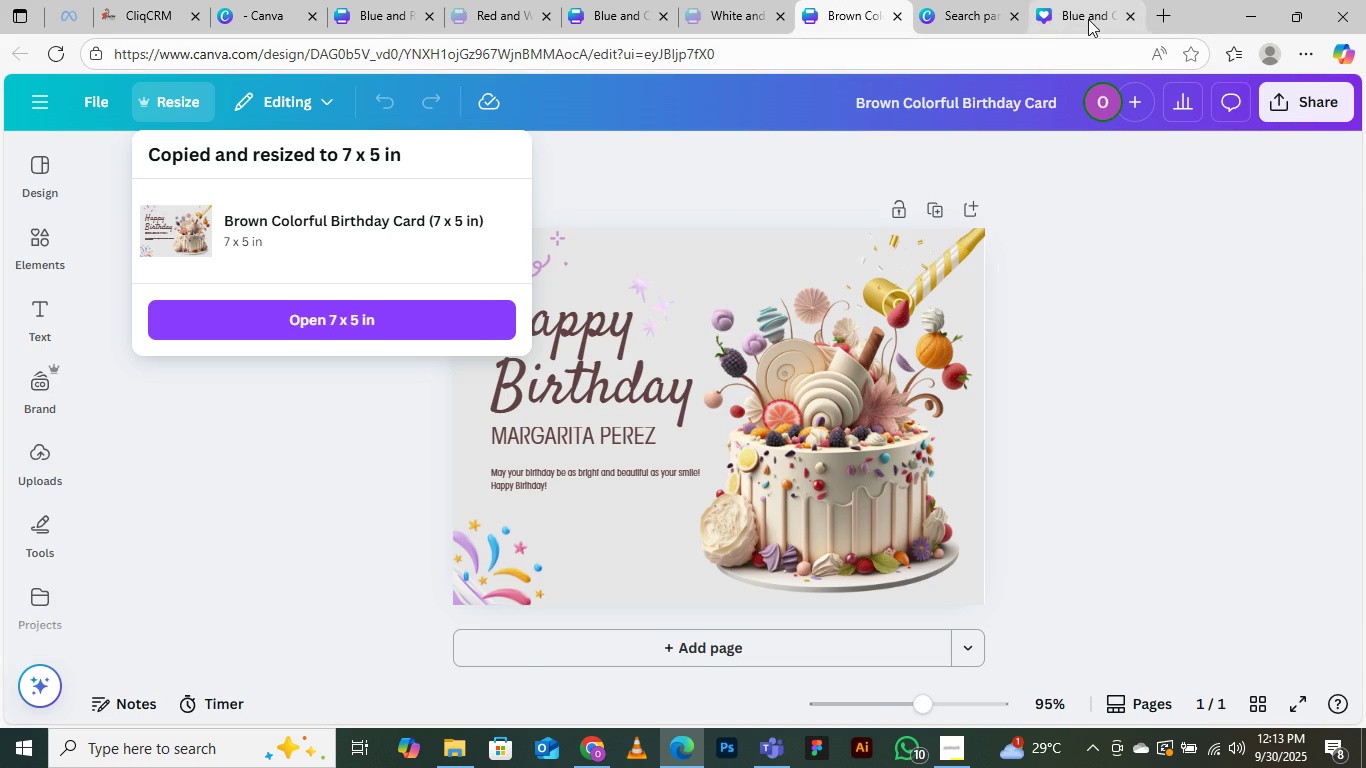 
left_click([1088, 11])
 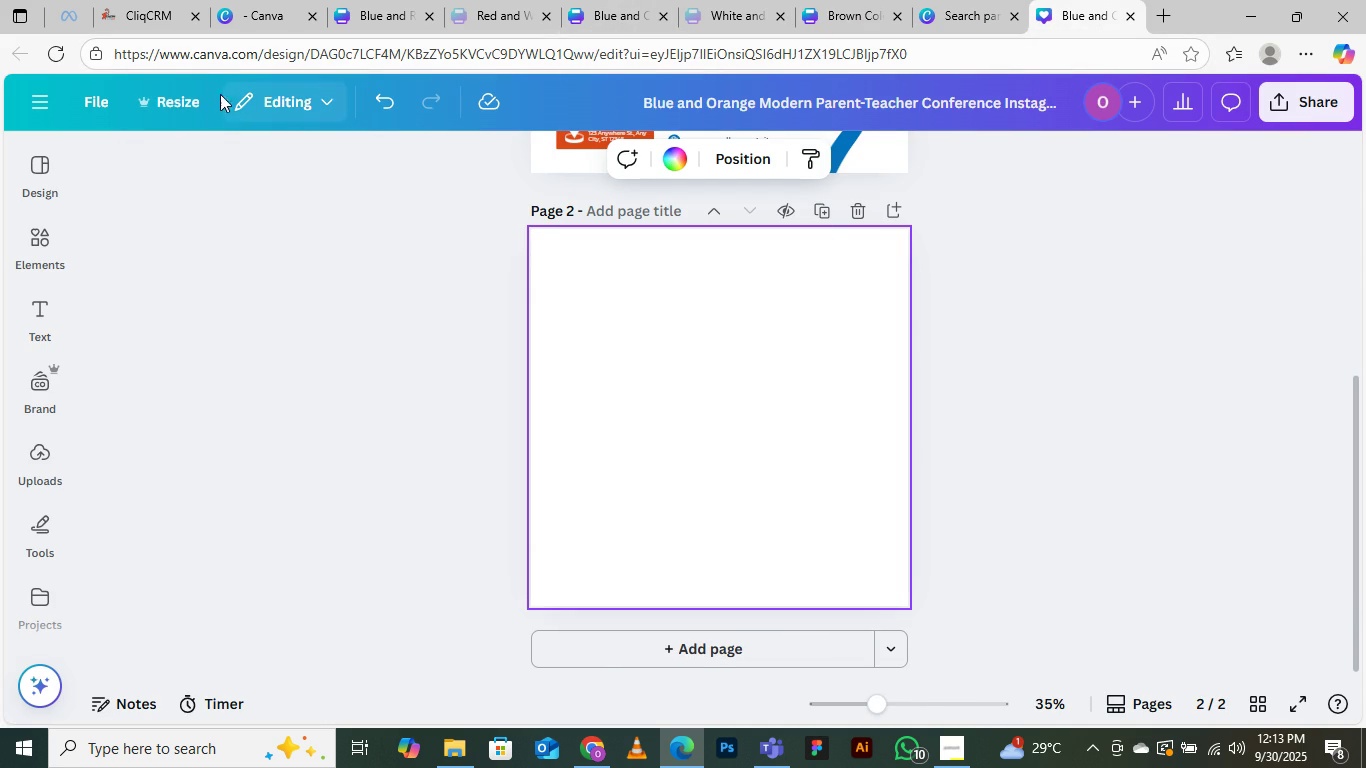 
left_click([179, 94])
 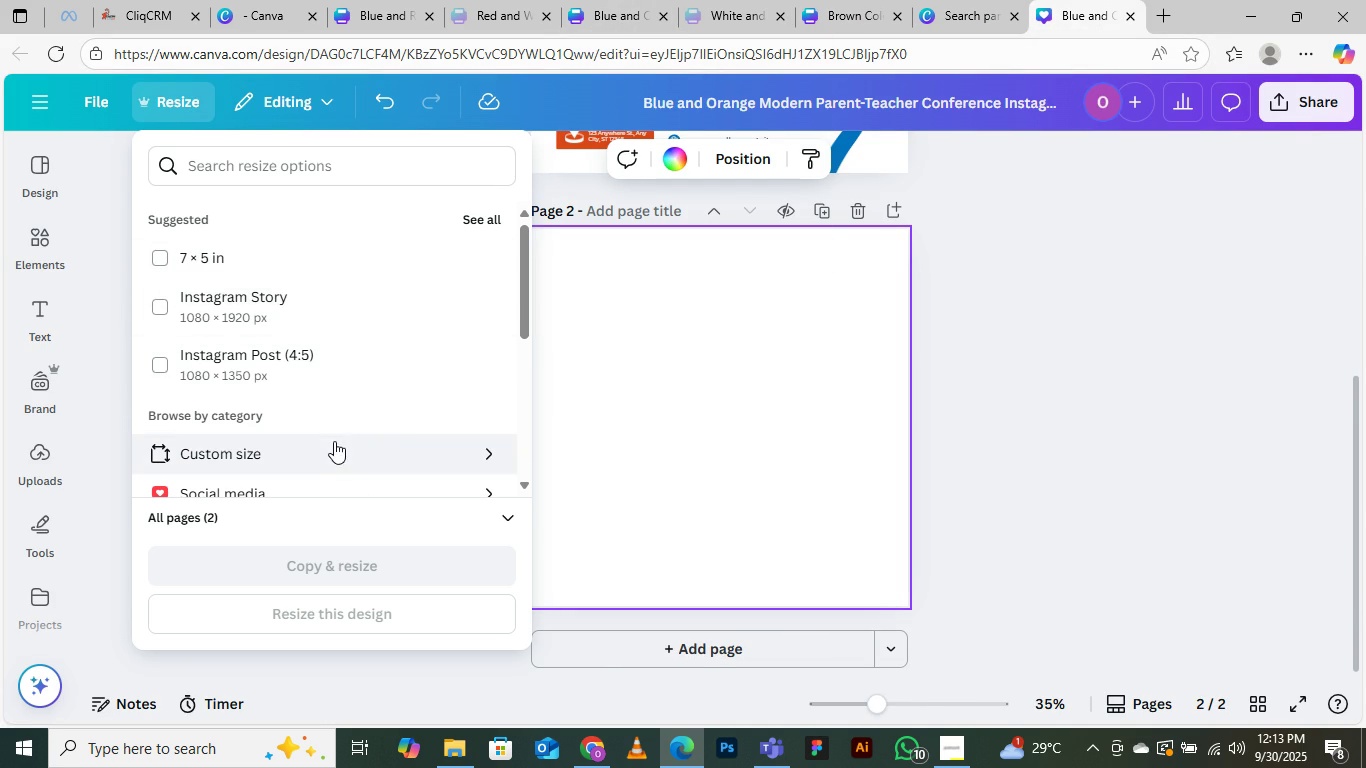 
left_click([1103, 316])
 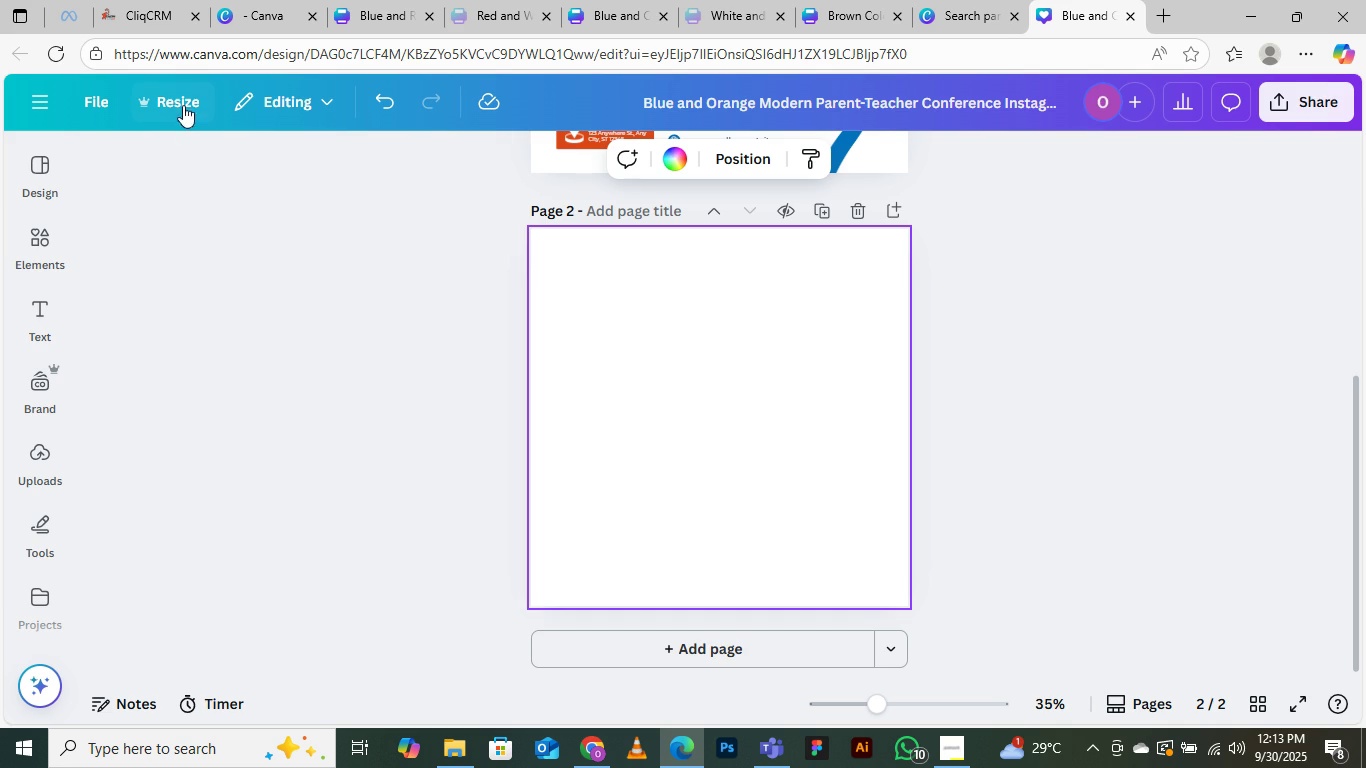 
left_click([183, 105])
 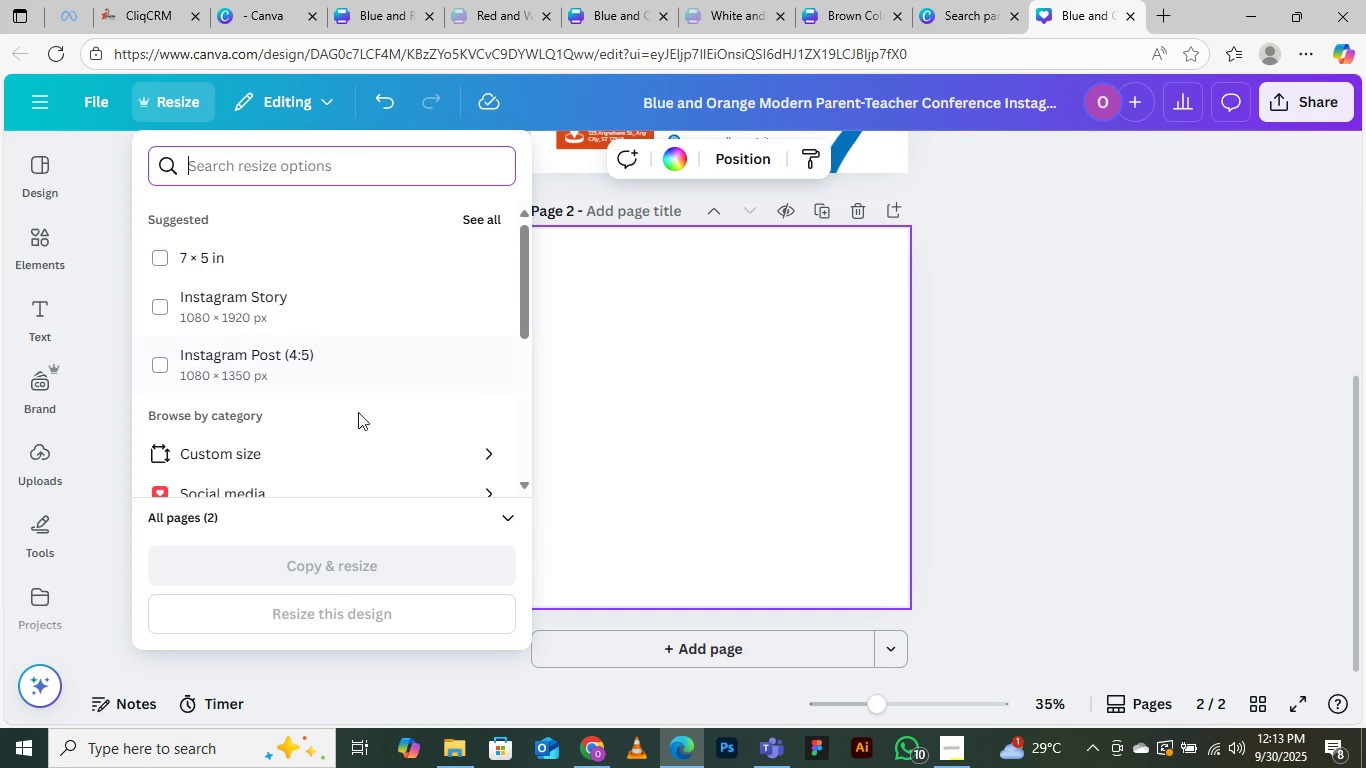 
left_click([228, 459])
 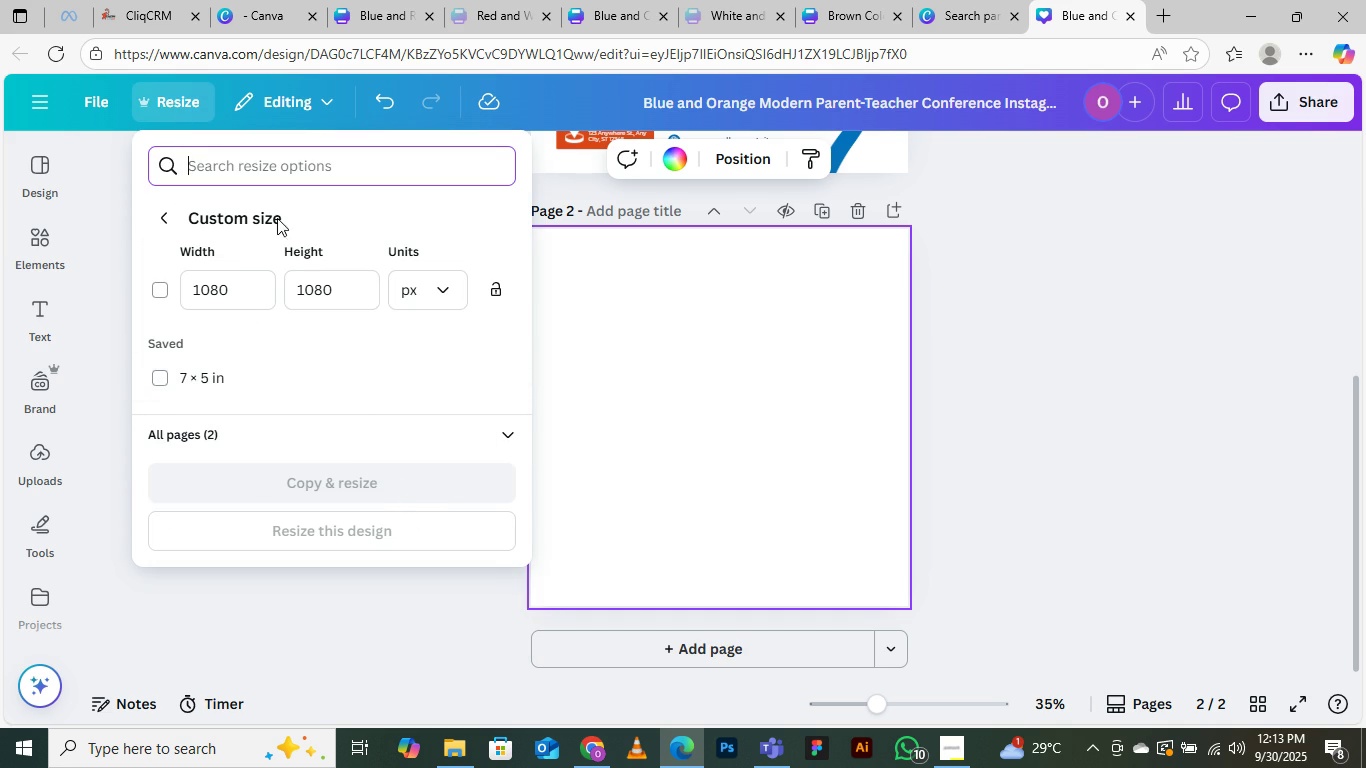 
left_click([340, 280])
 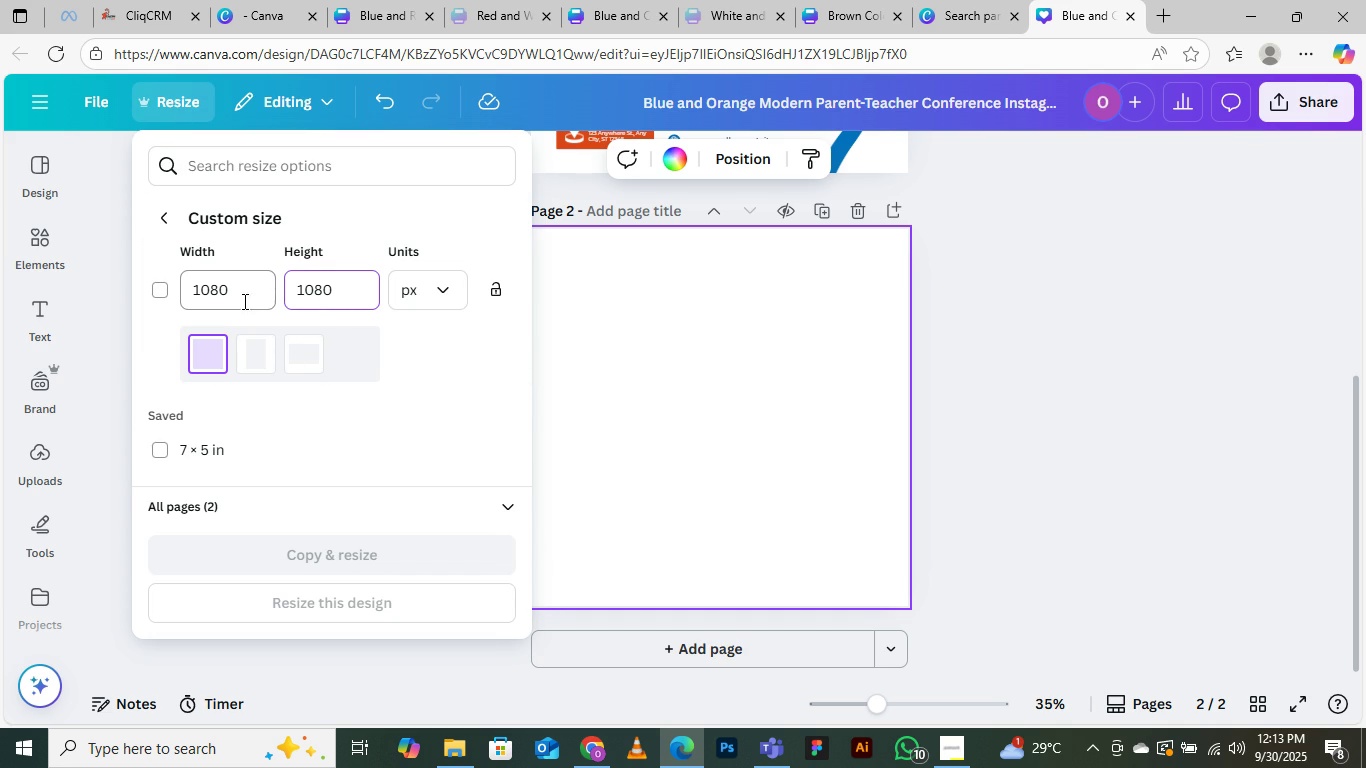 
left_click([237, 297])
 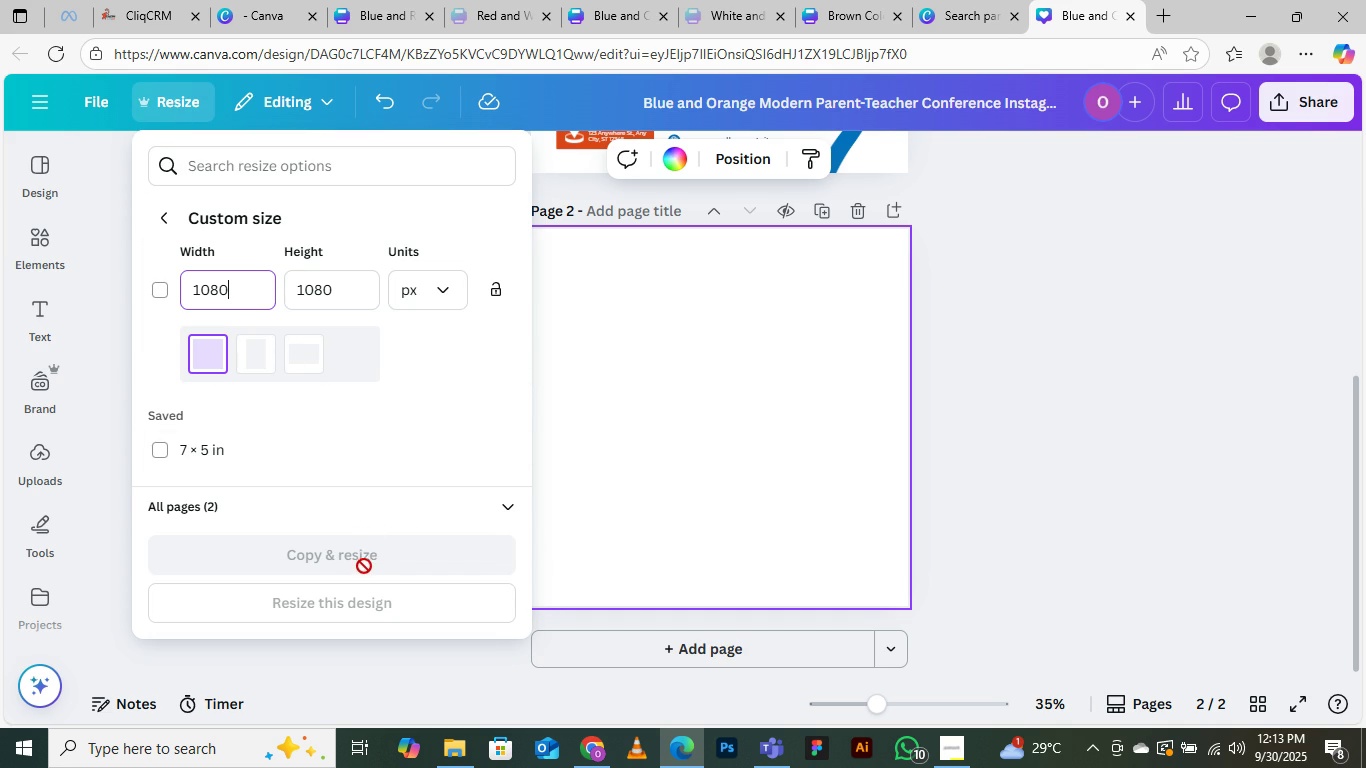 
left_click([362, 566])
 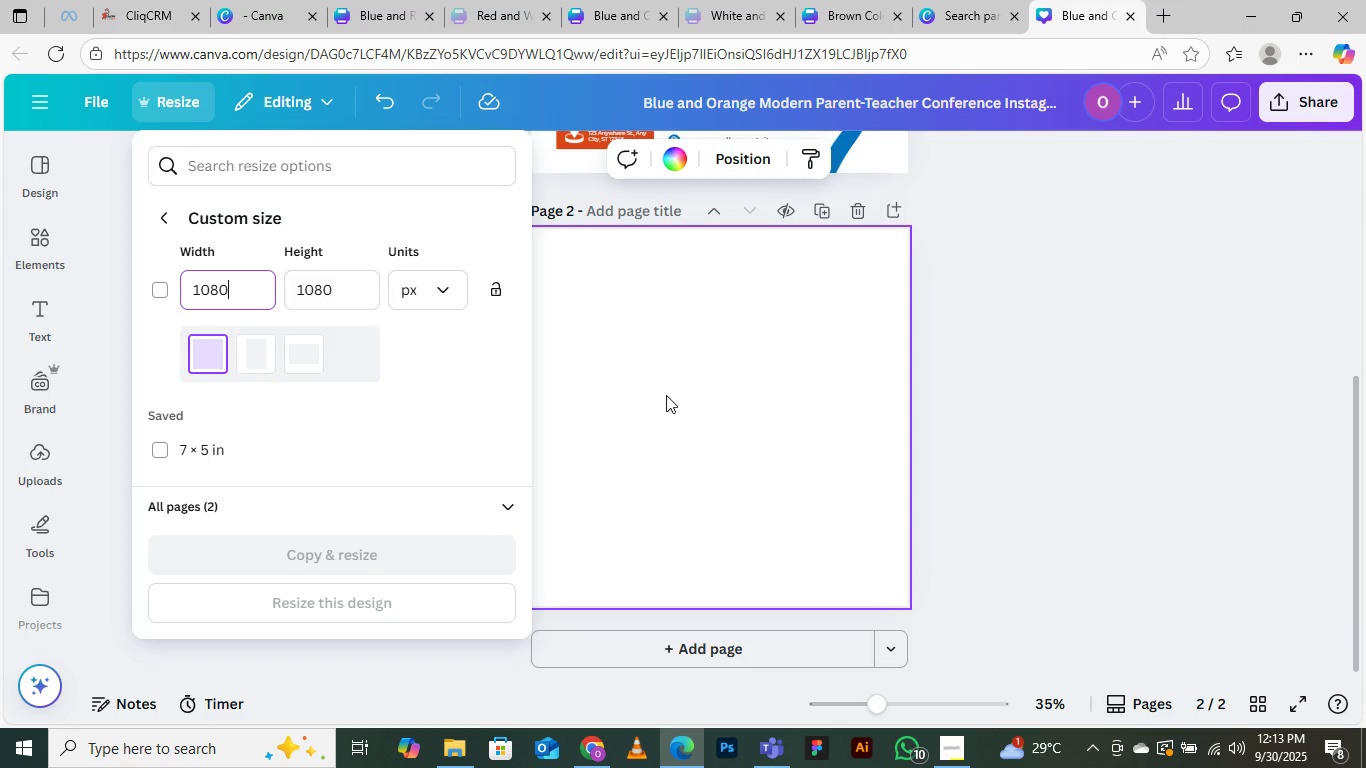 
left_click([690, 373])
 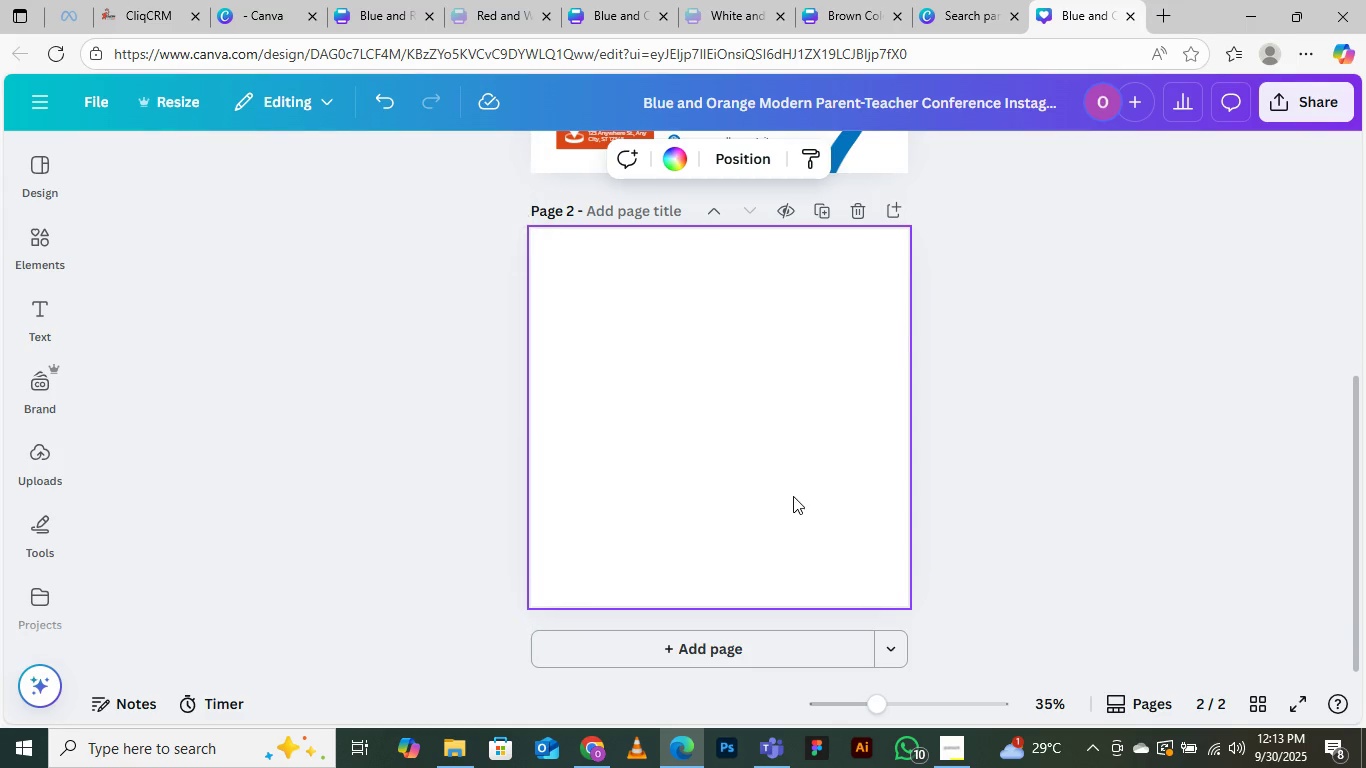 
scroll: coordinate [795, 496], scroll_direction: up, amount: 6.0
 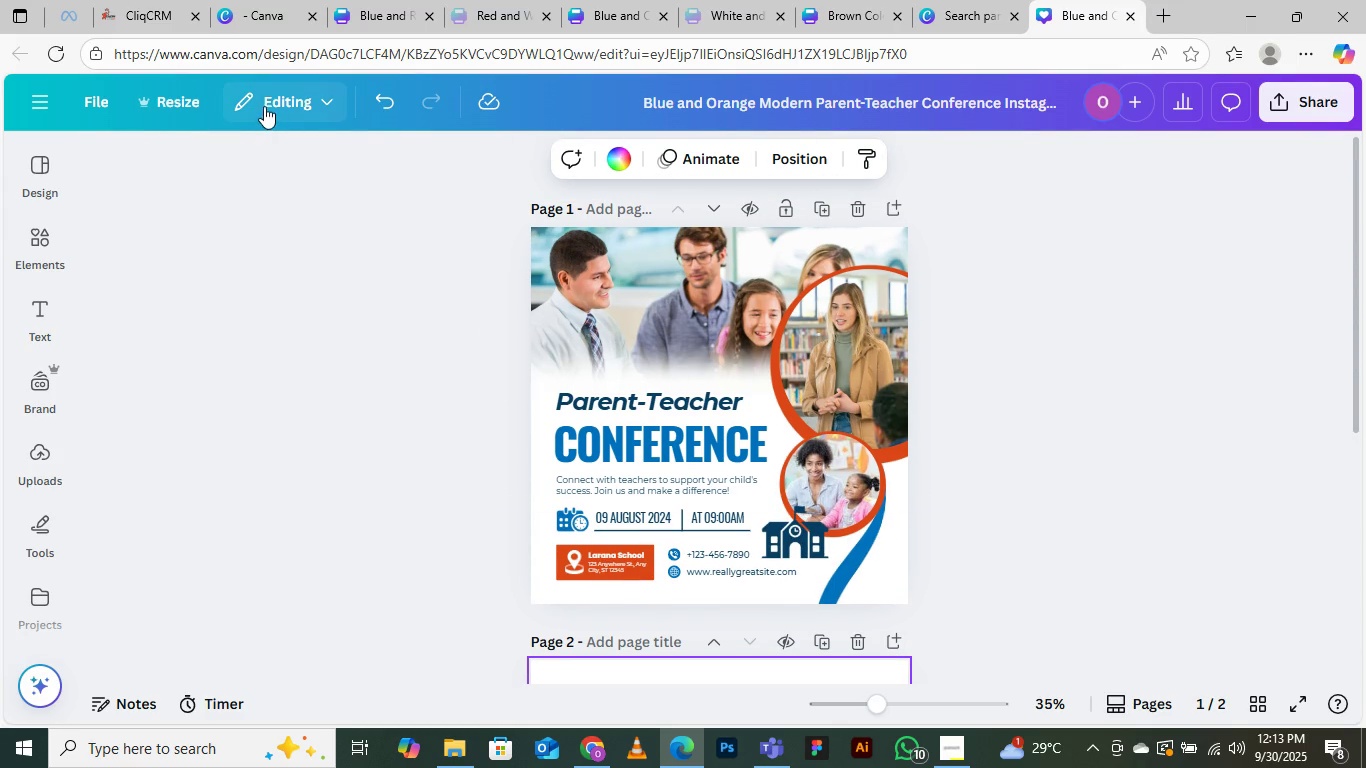 
left_click([202, 101])
 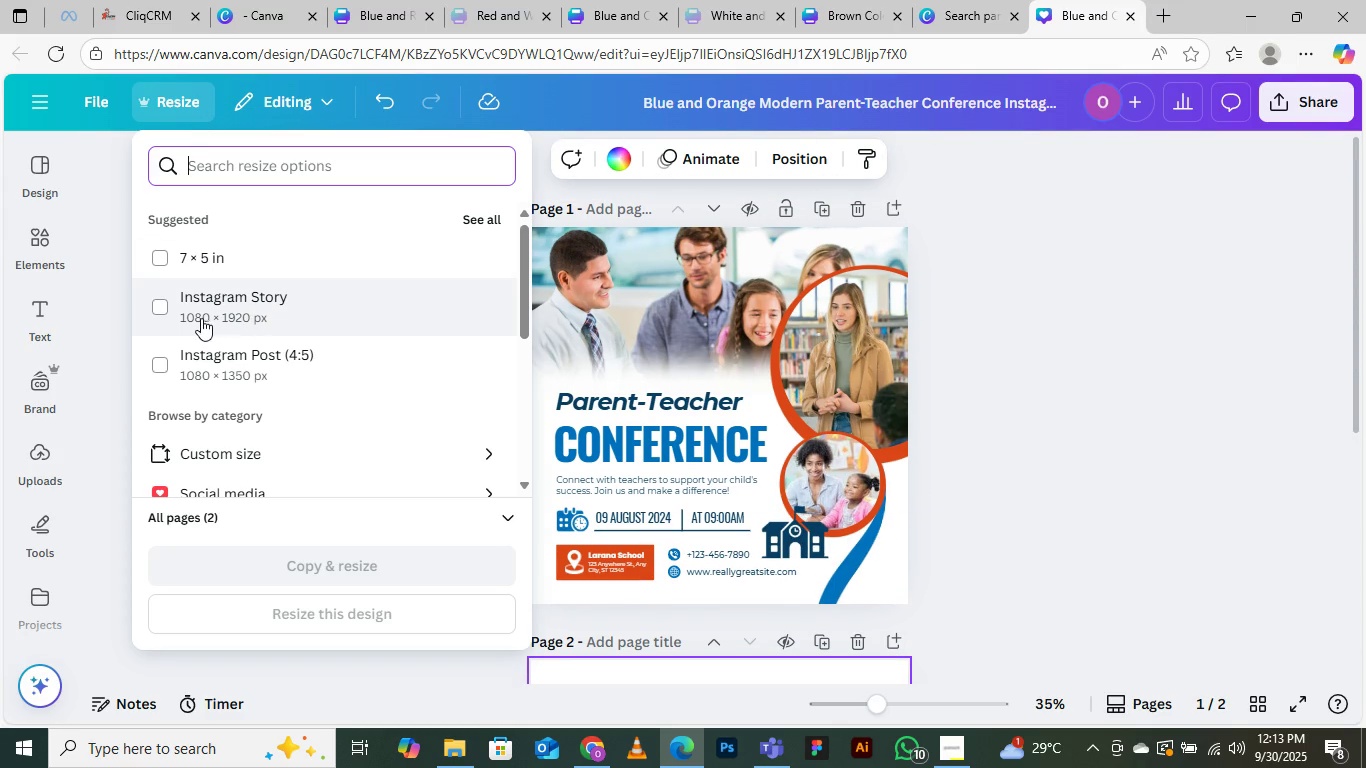 
left_click([200, 318])
 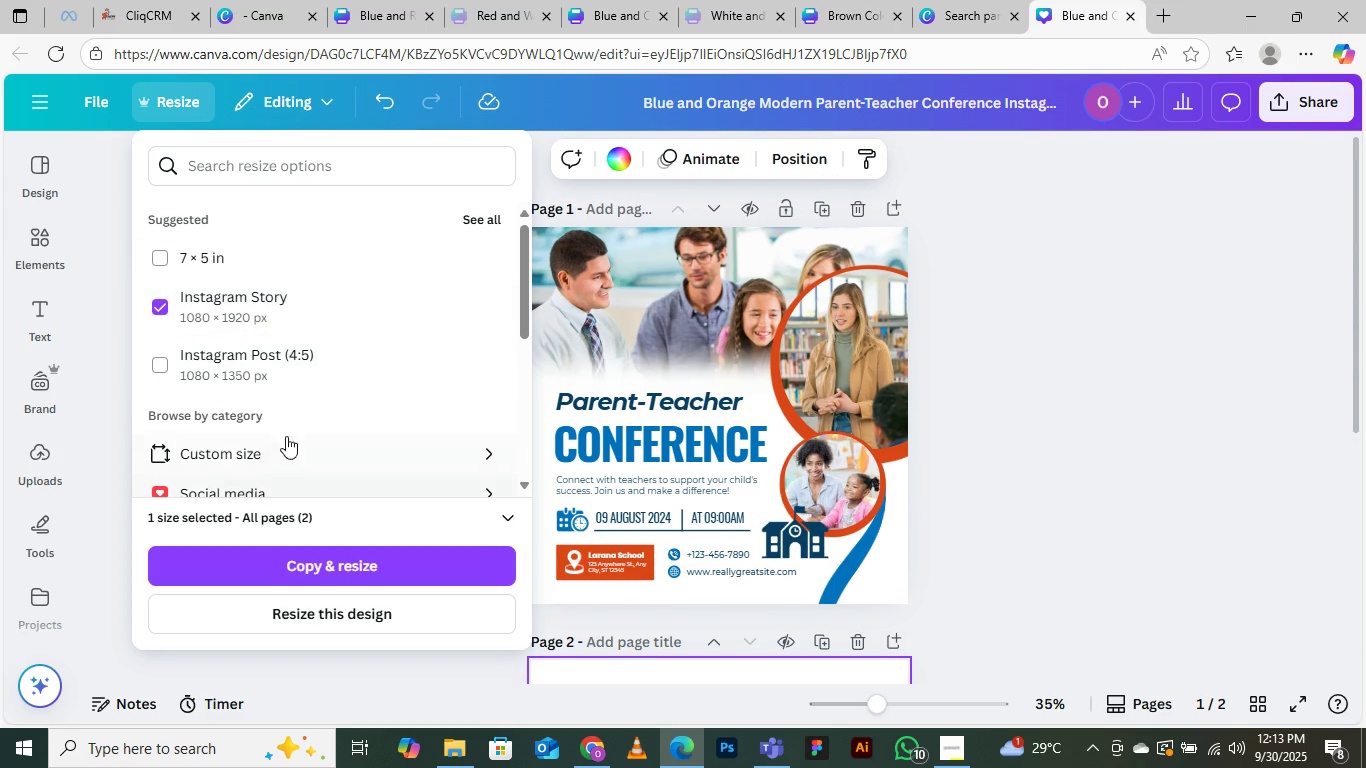 
scroll: coordinate [286, 428], scroll_direction: down, amount: 2.0
 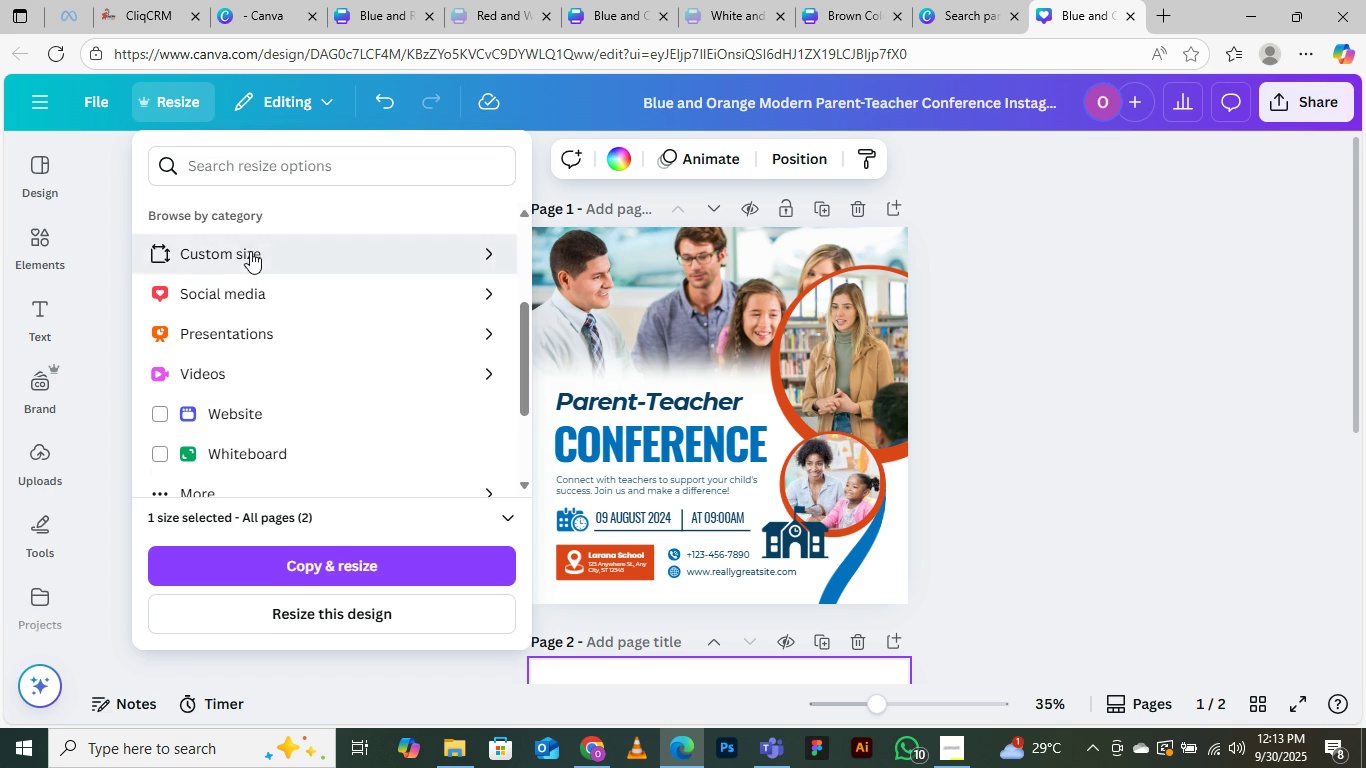 
left_click([250, 251])
 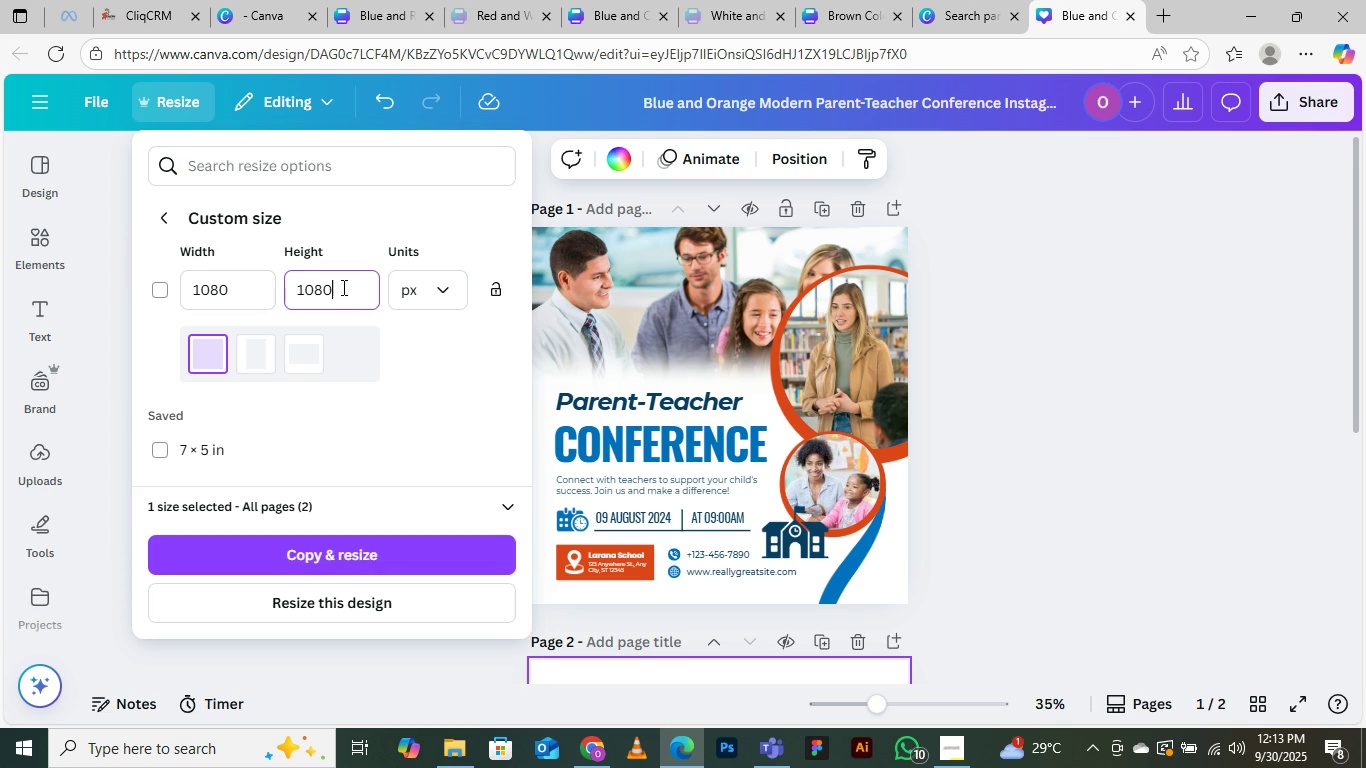 
left_click([342, 287])
 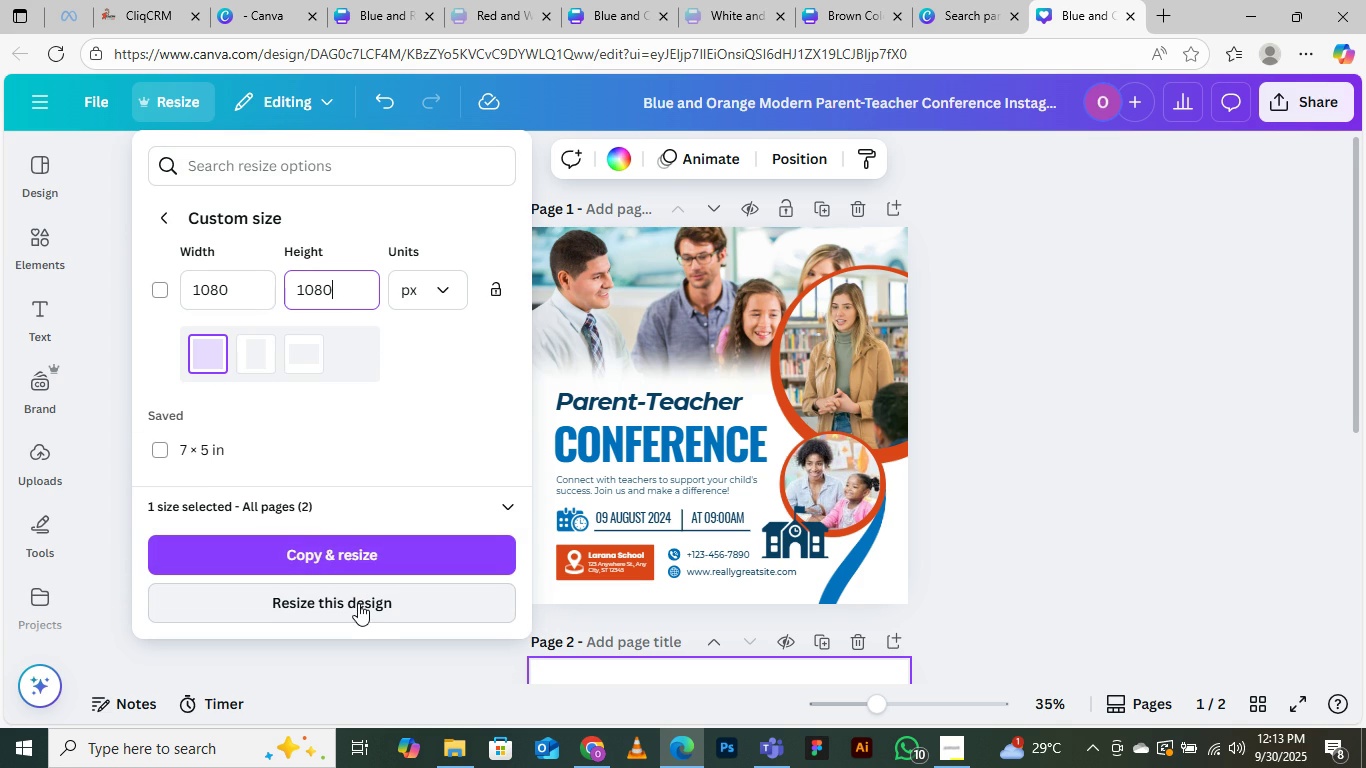 
left_click([358, 603])